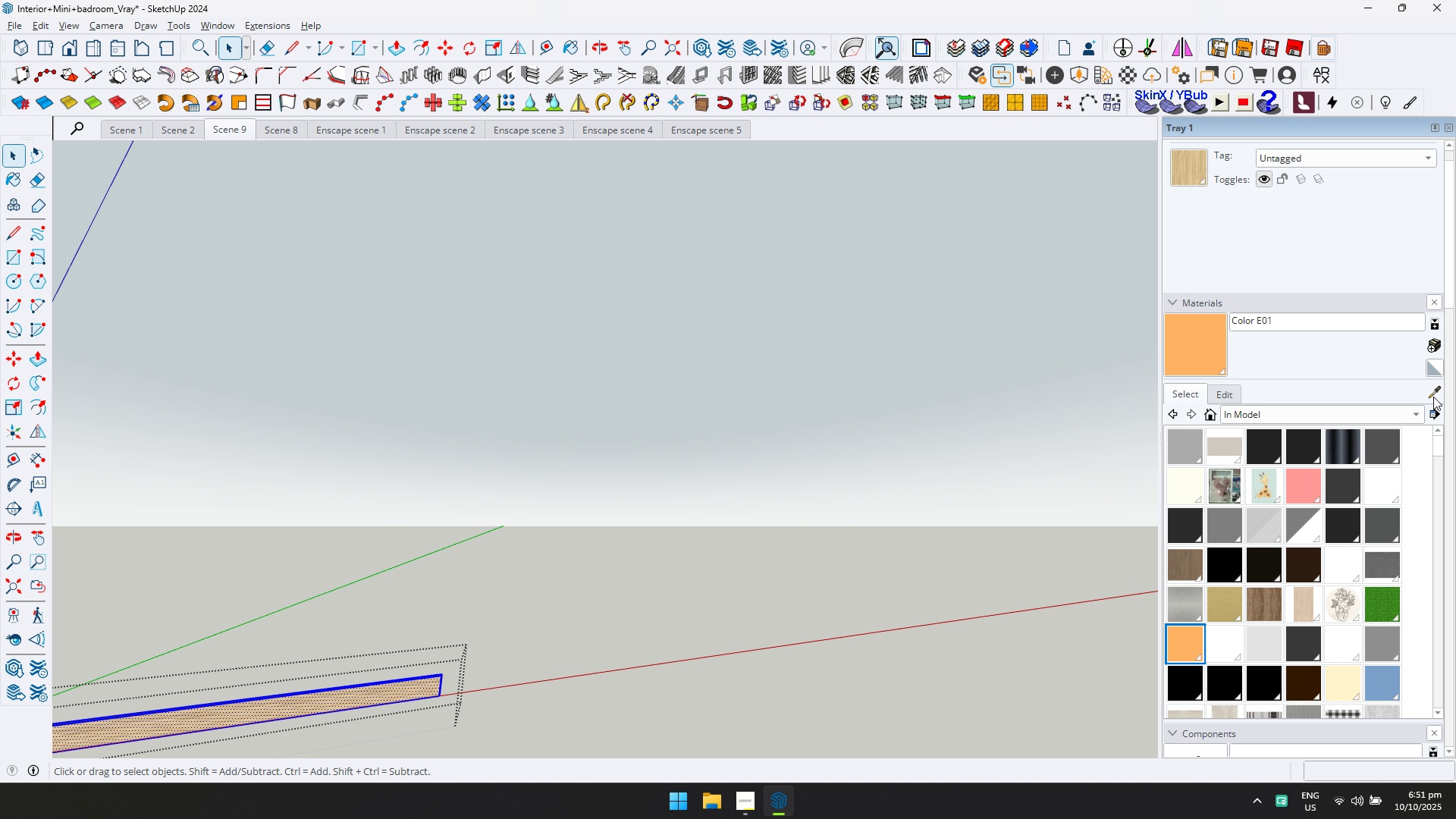 
key(D)
 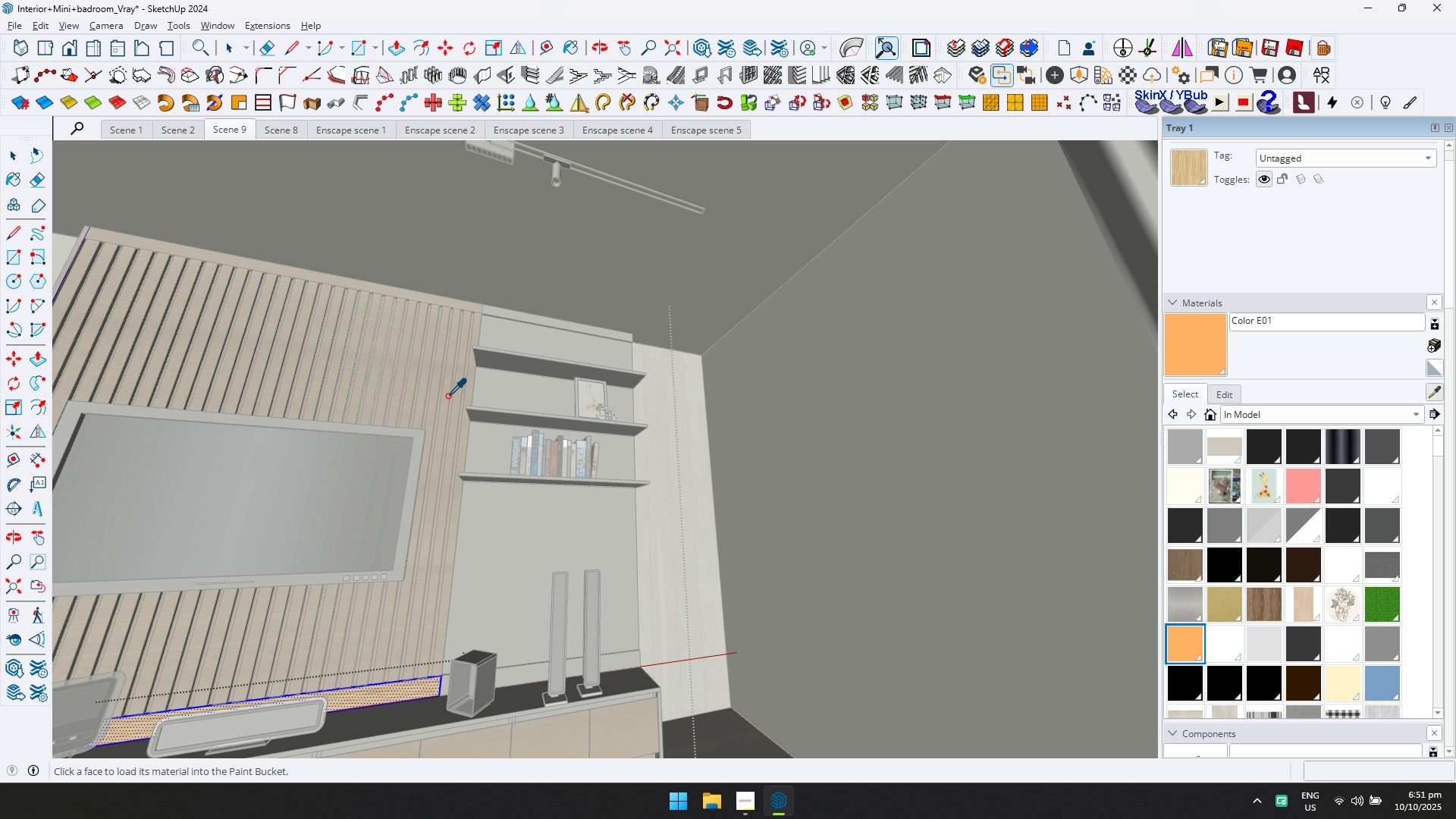 
left_click([447, 395])
 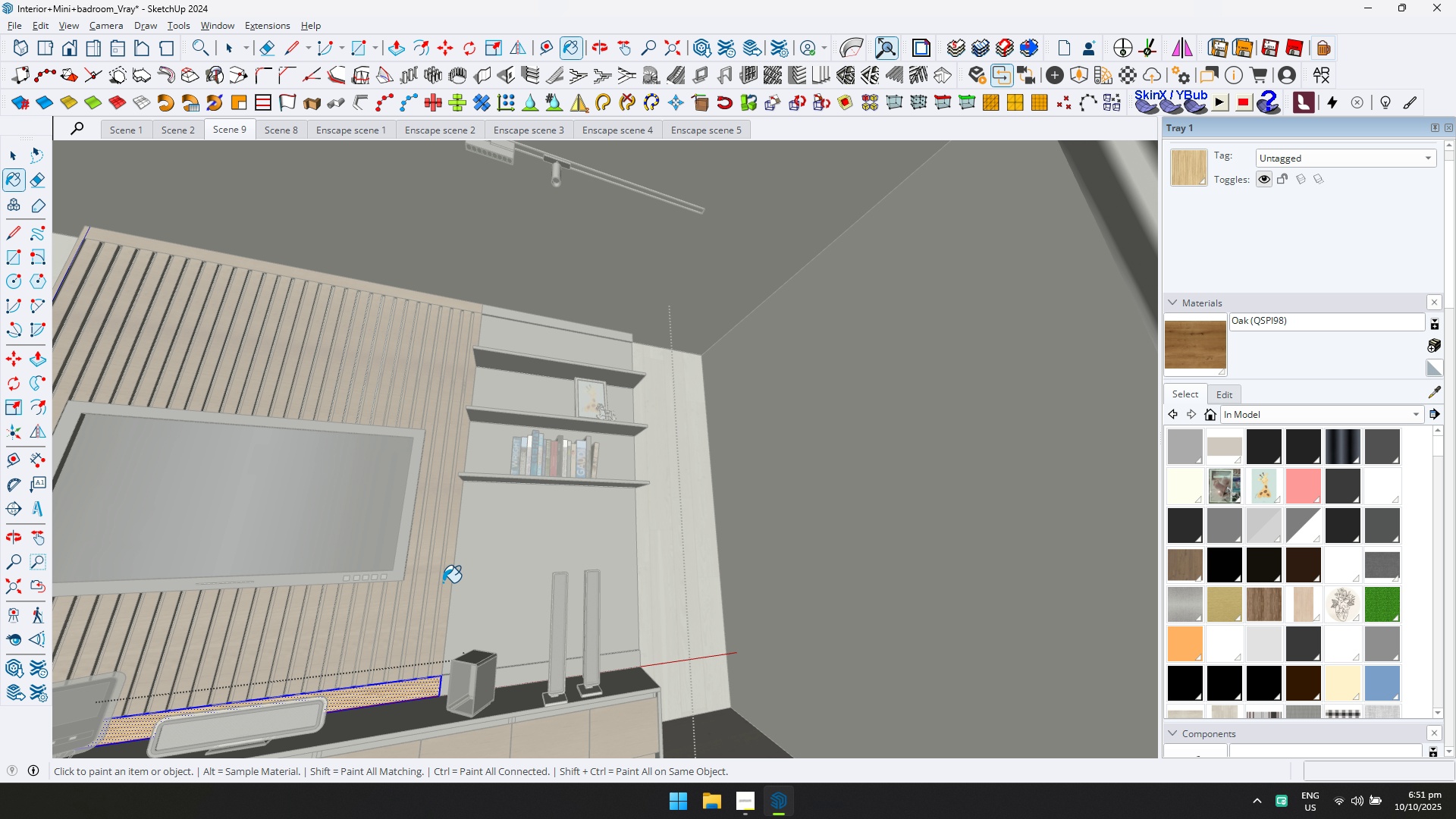 
key(D)
 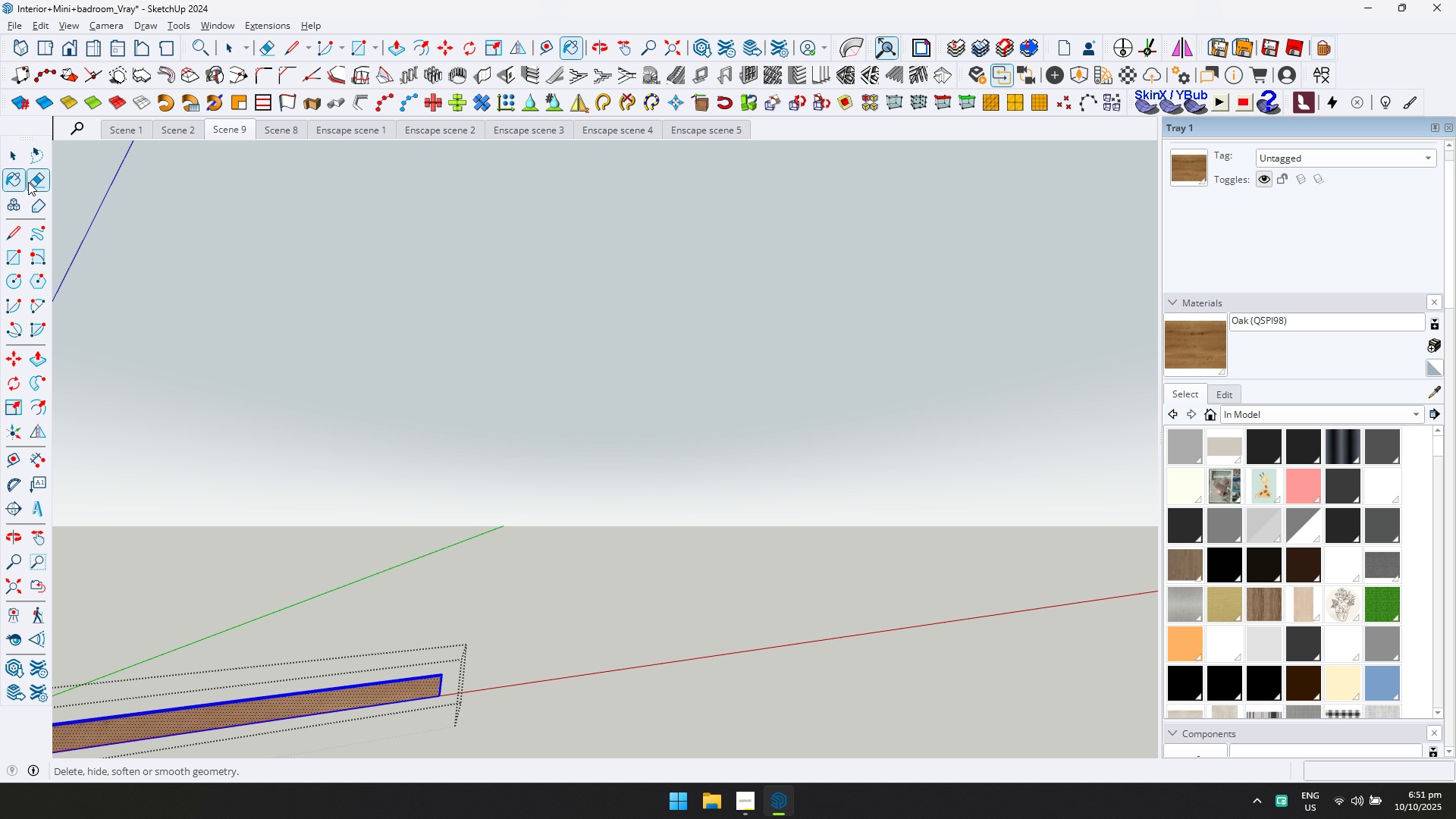 
left_click([16, 158])
 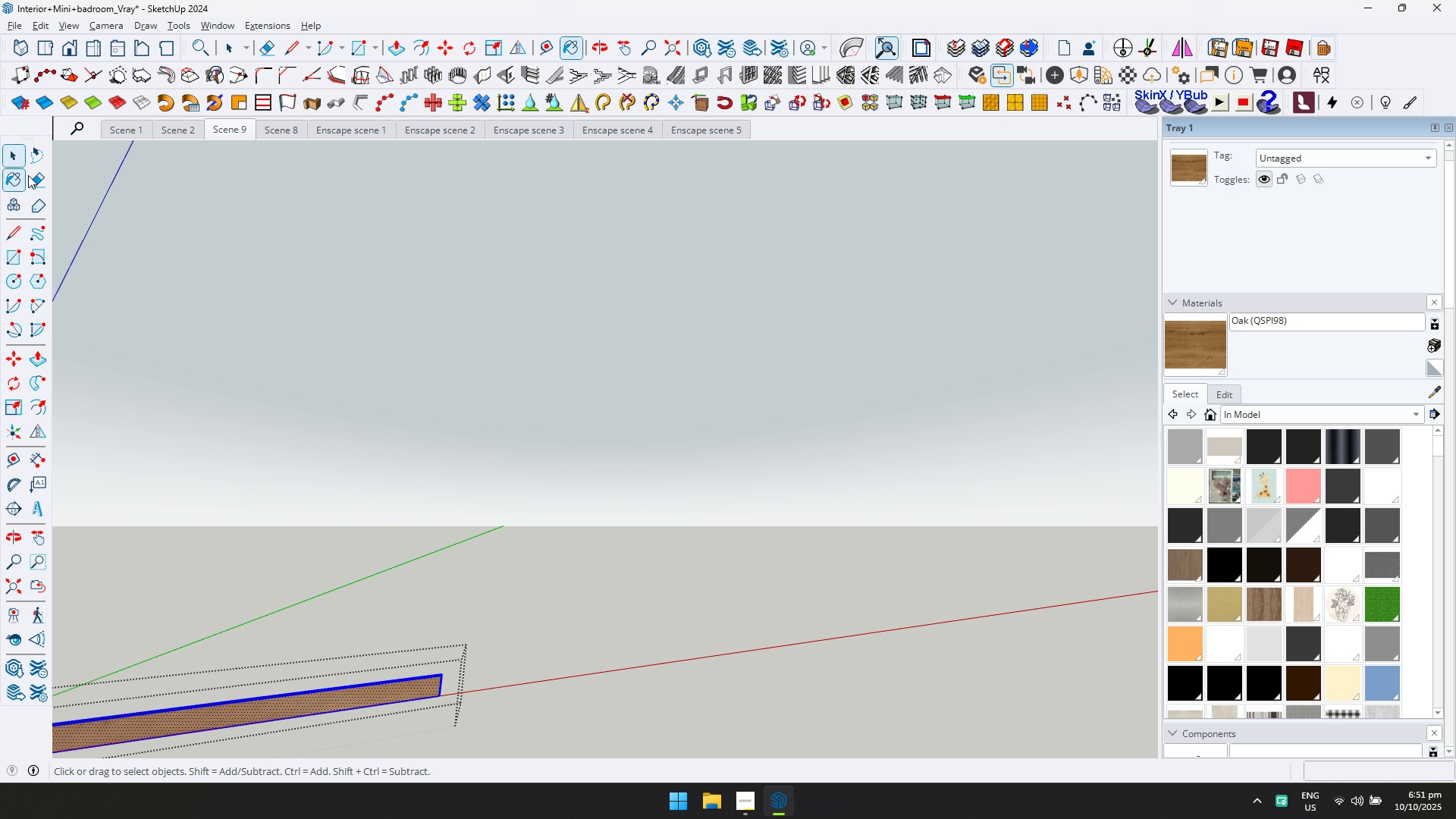 
key(Escape)
 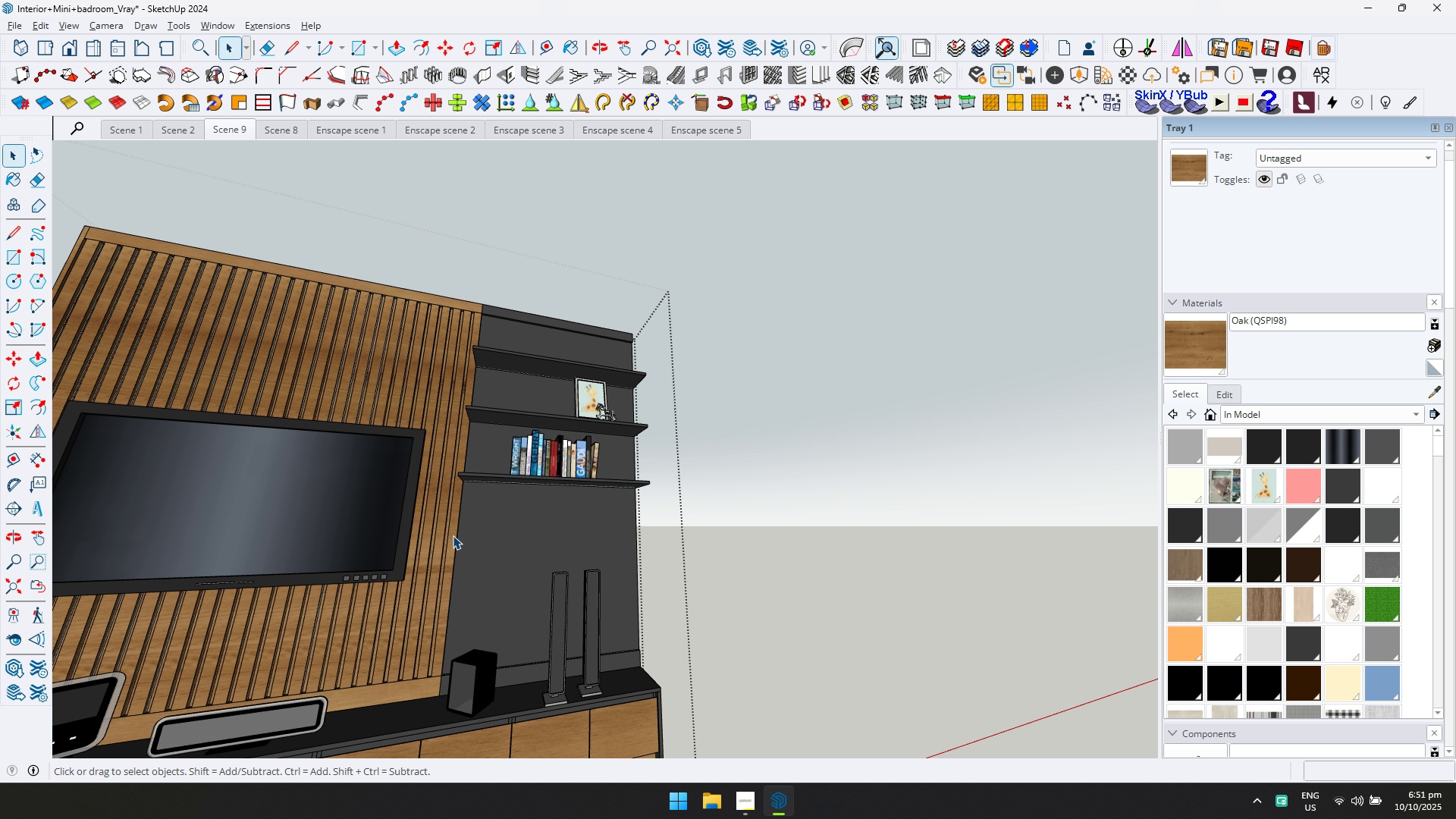 
key(Escape)
 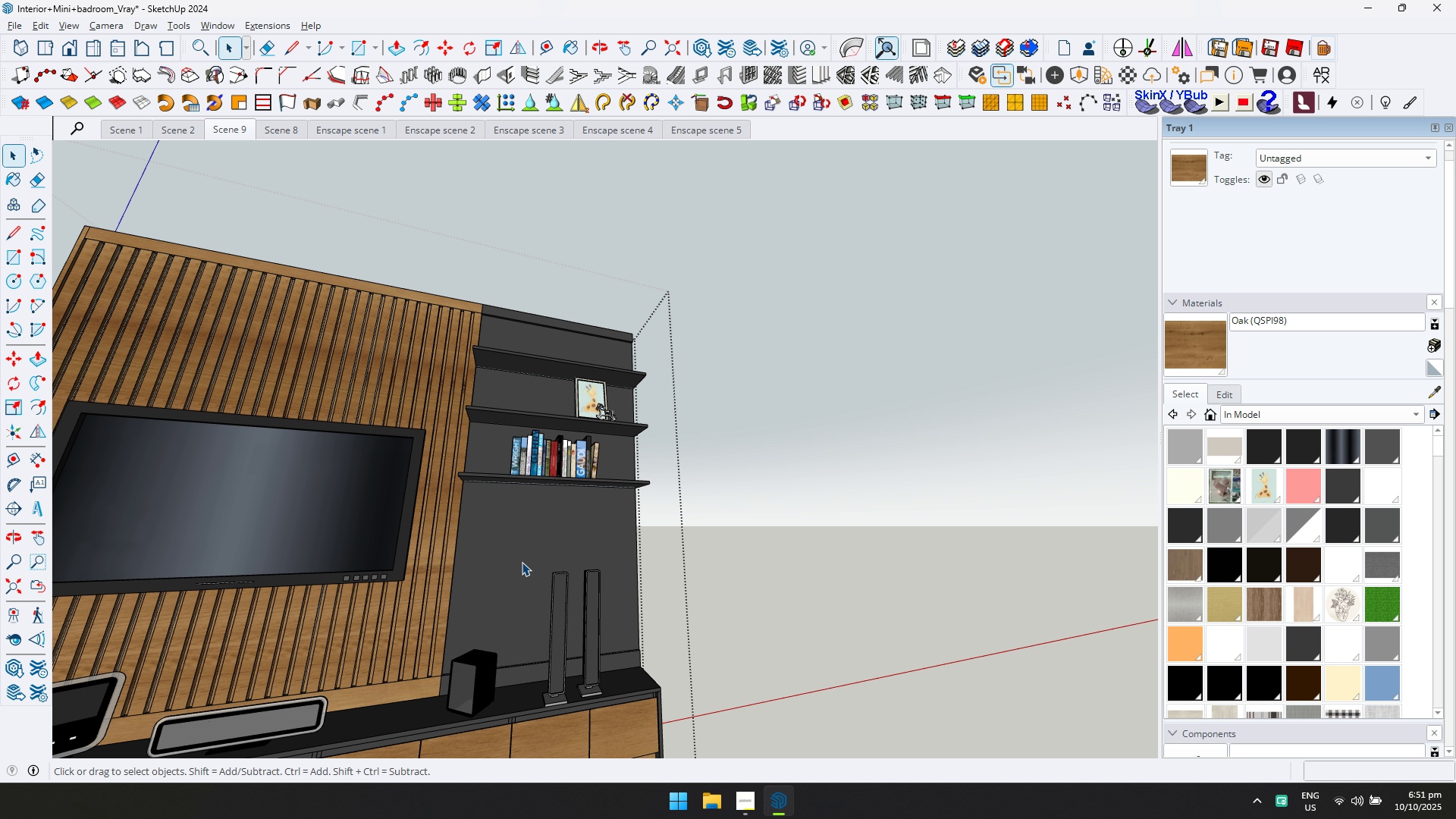 
scroll: coordinate [538, 564], scroll_direction: down, amount: 4.0
 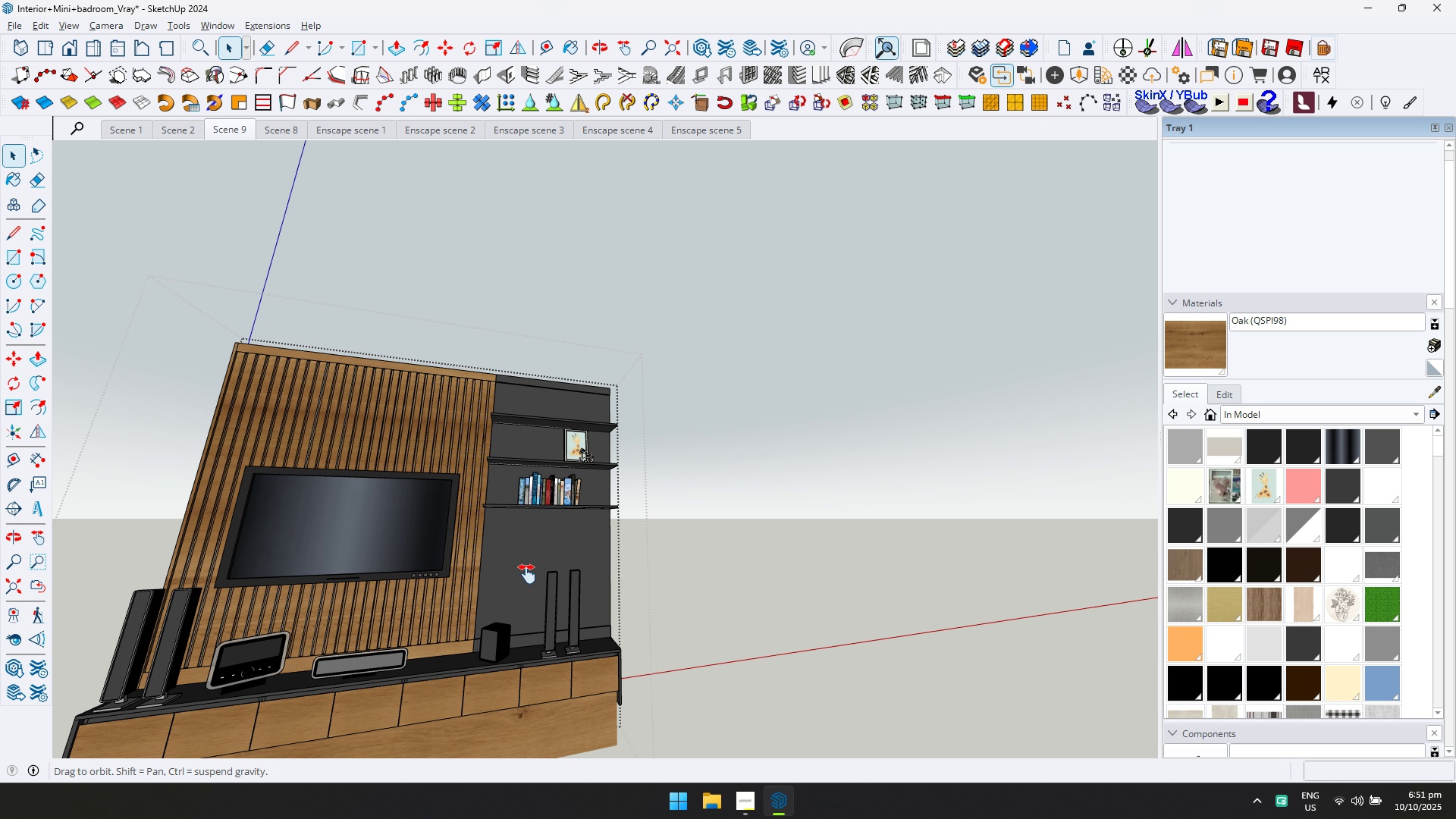 
key(Shift+ShiftLeft)
 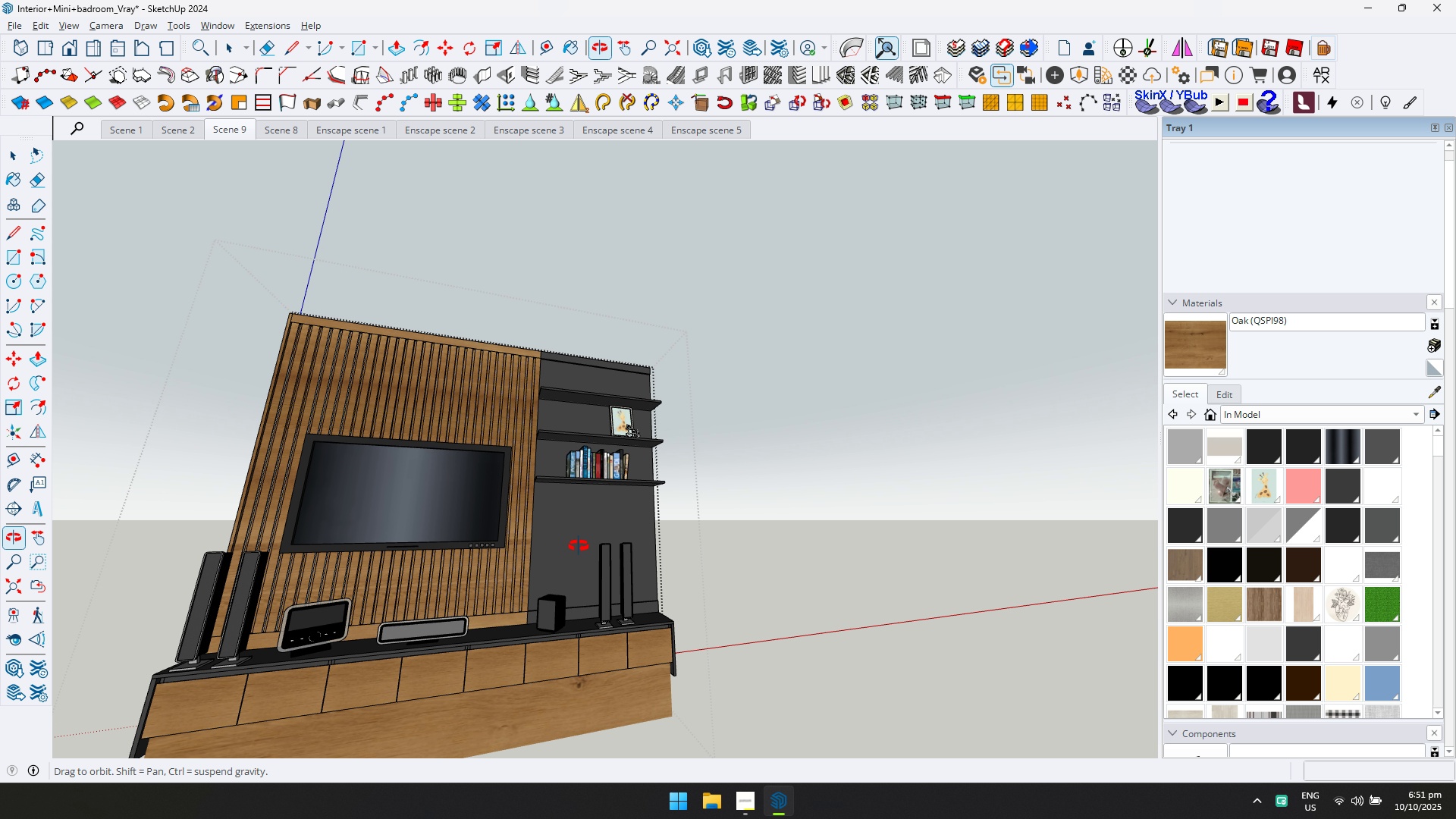 
key(Escape)
 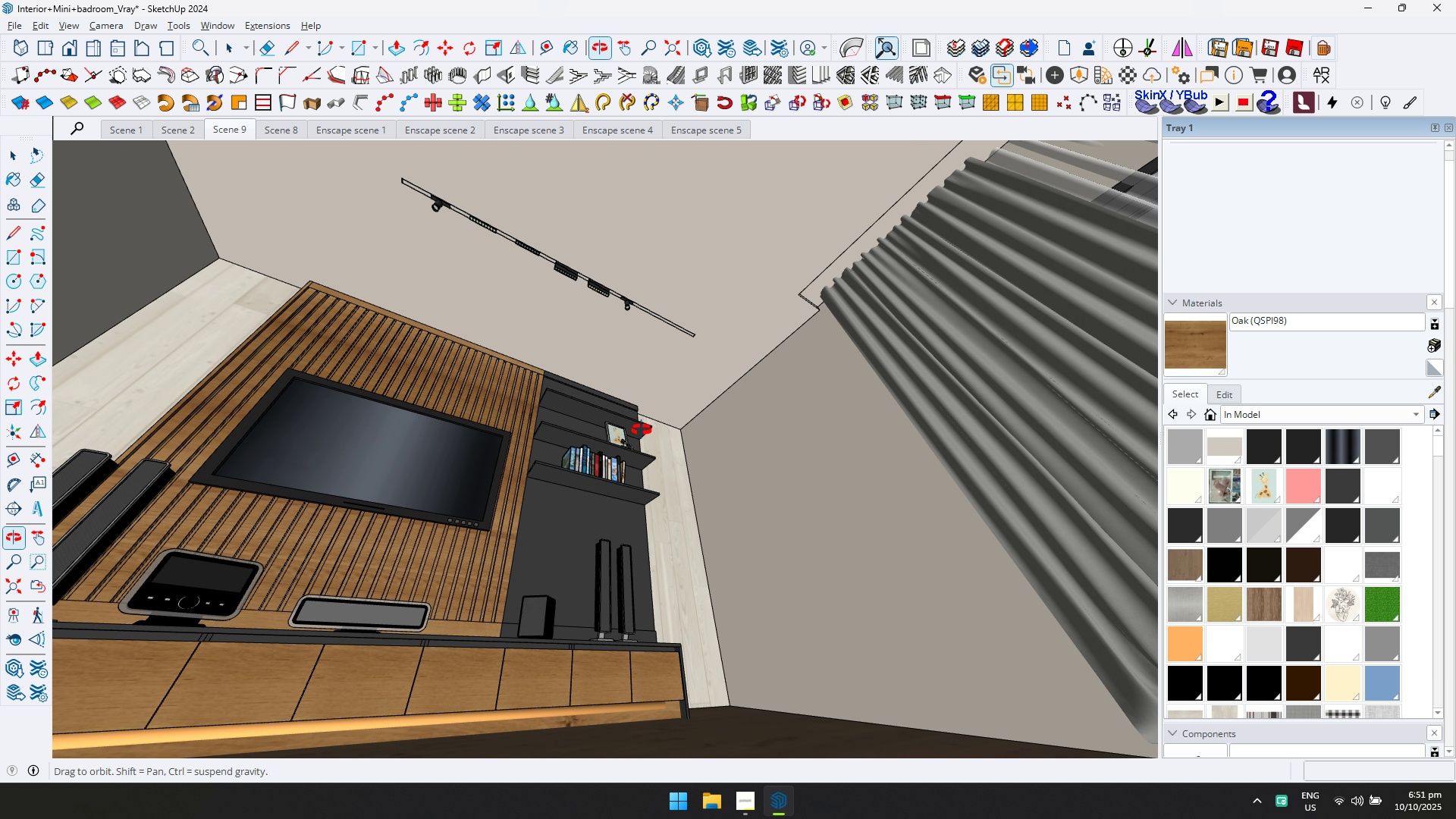 
key(Shift+ShiftLeft)
 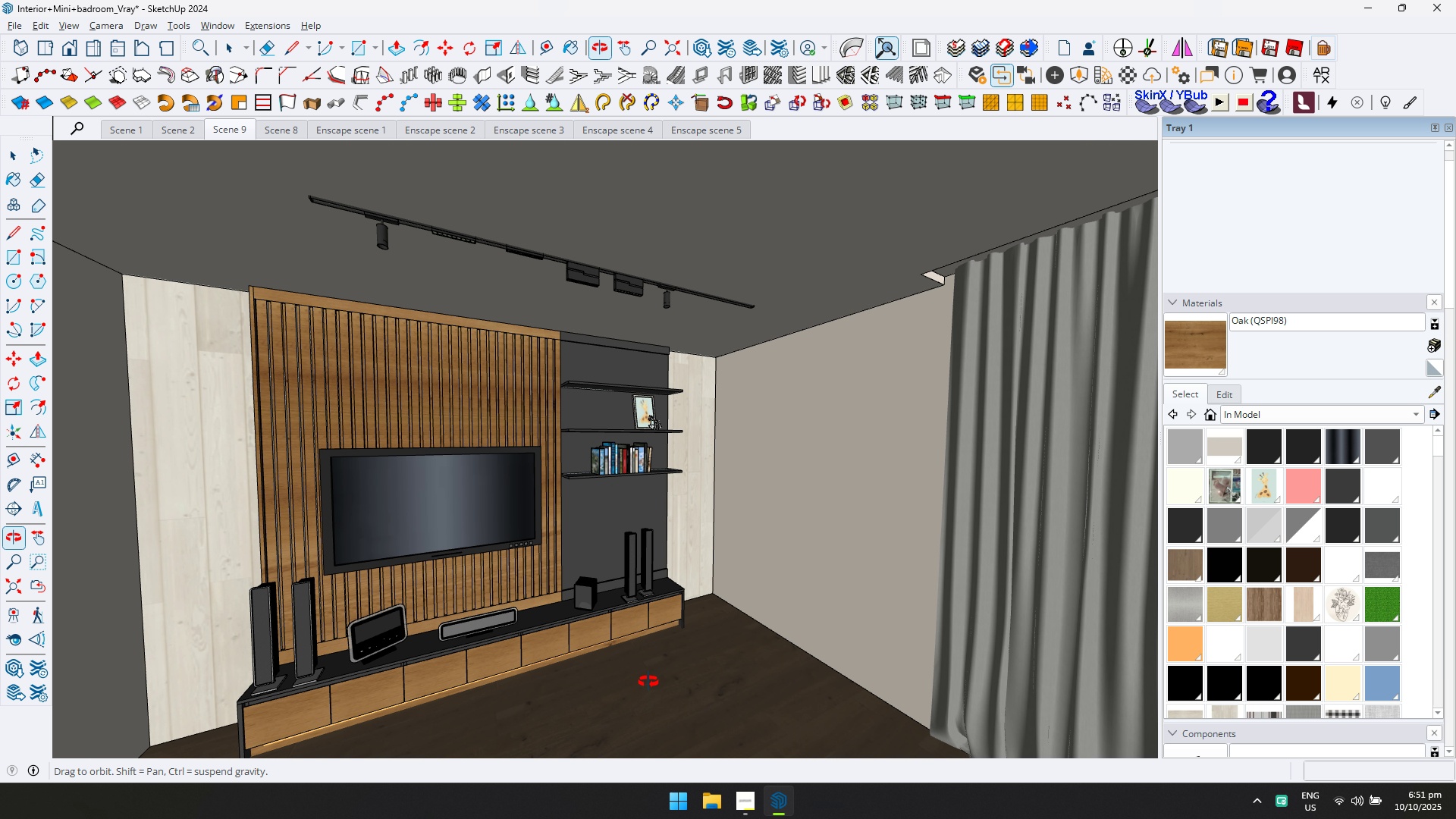 
key(Shift+ShiftLeft)
 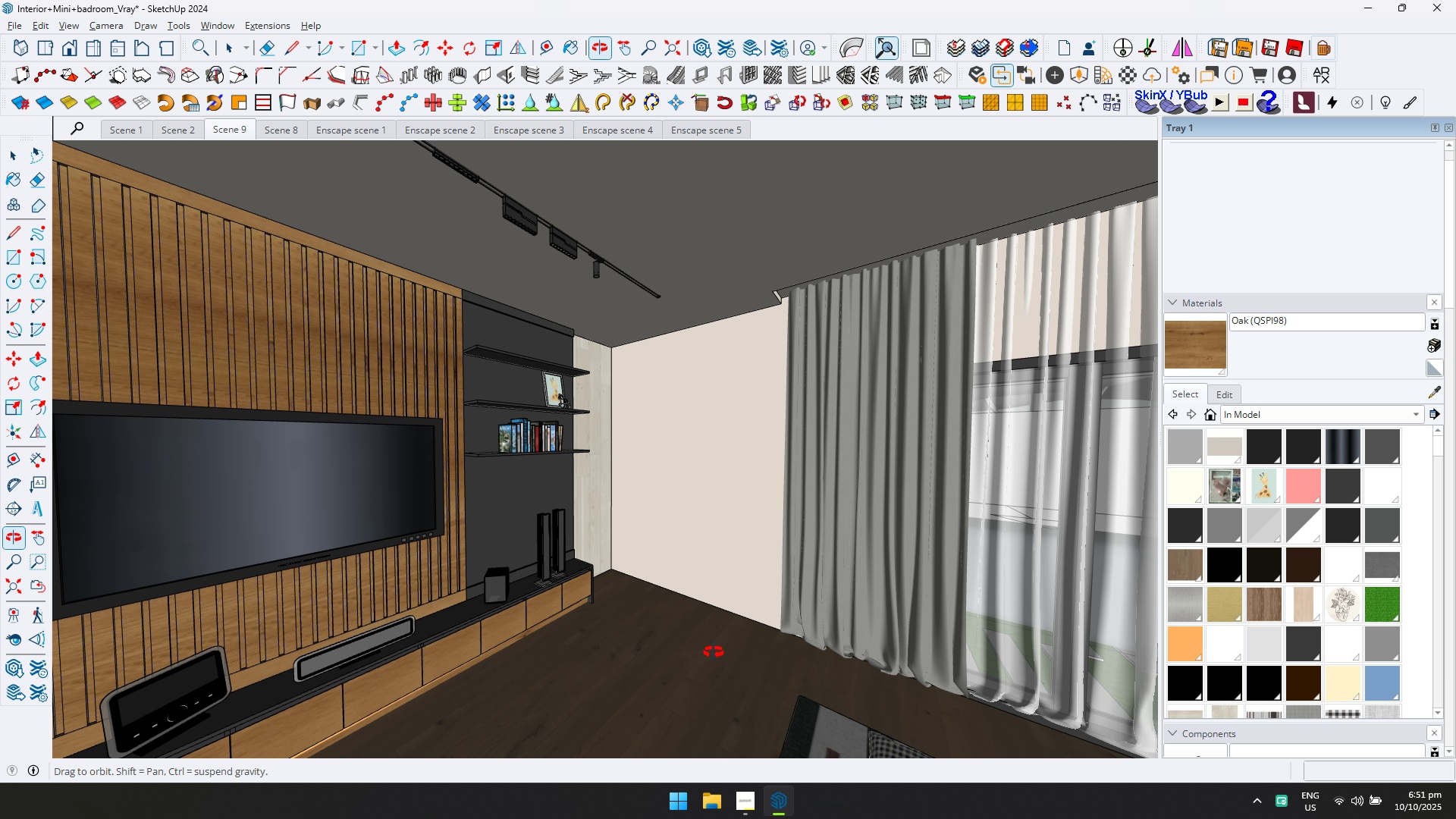 
key(Shift+ShiftLeft)
 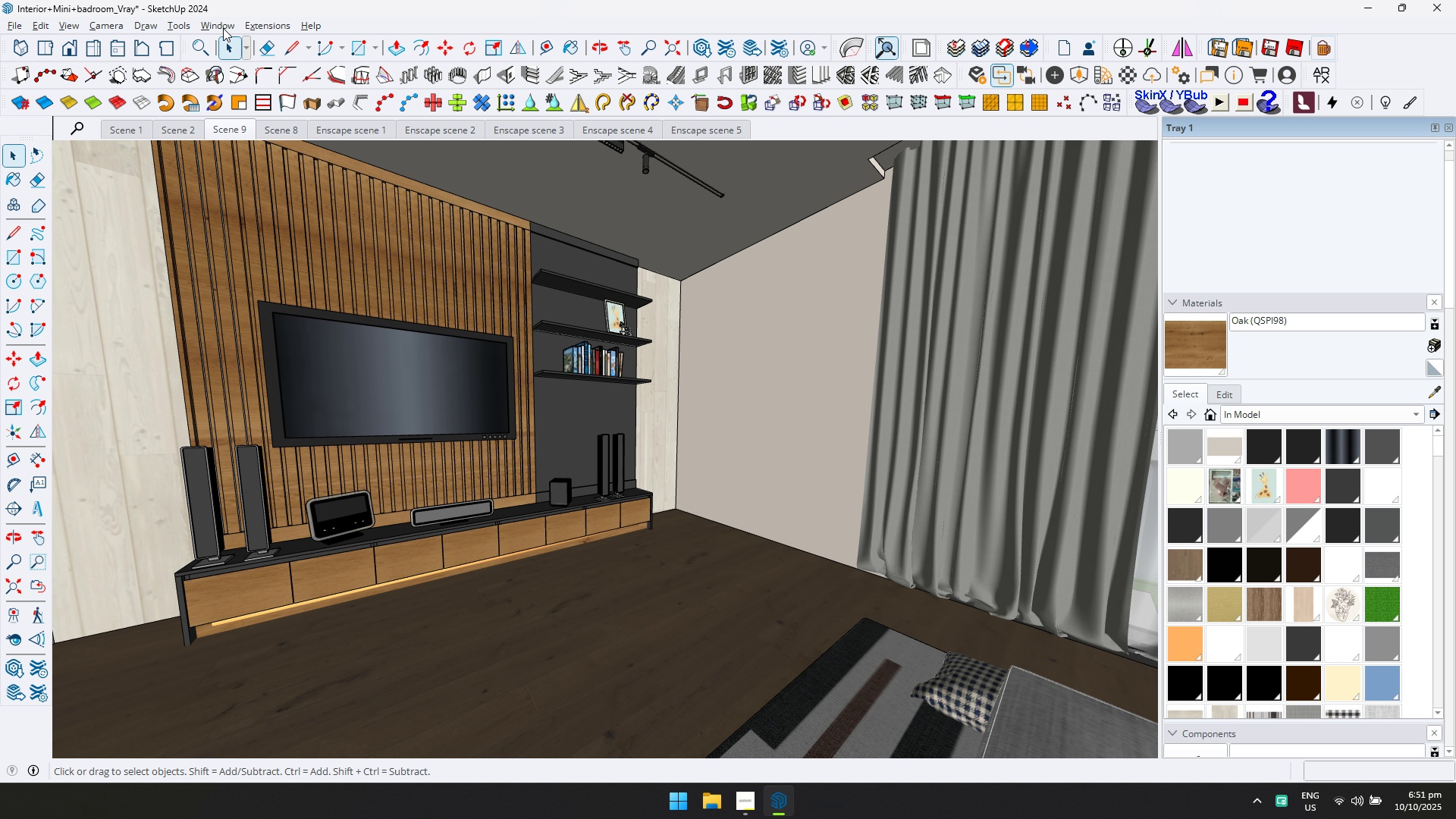 
left_click([223, 24])
 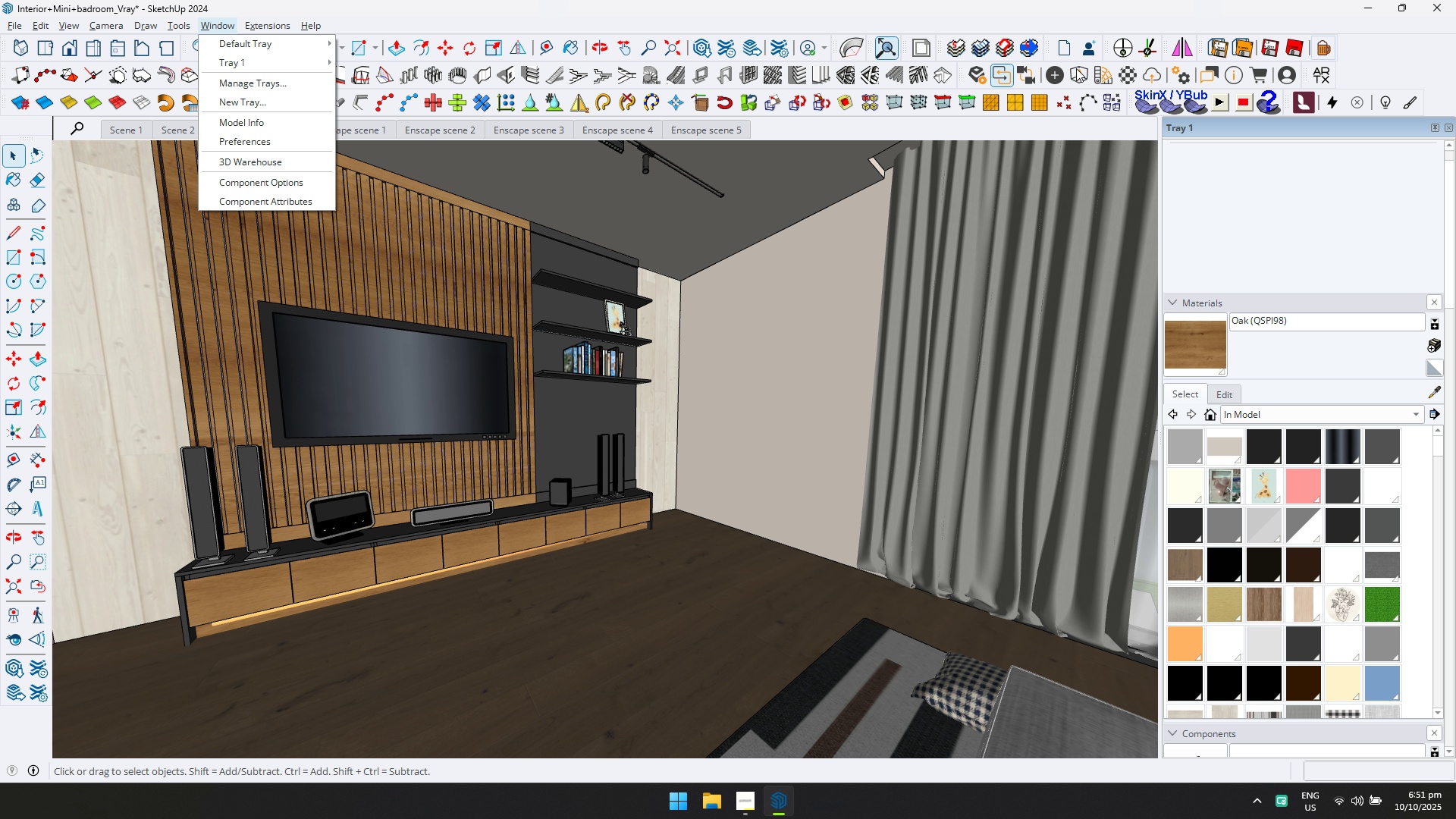 
left_click([1075, 70])
 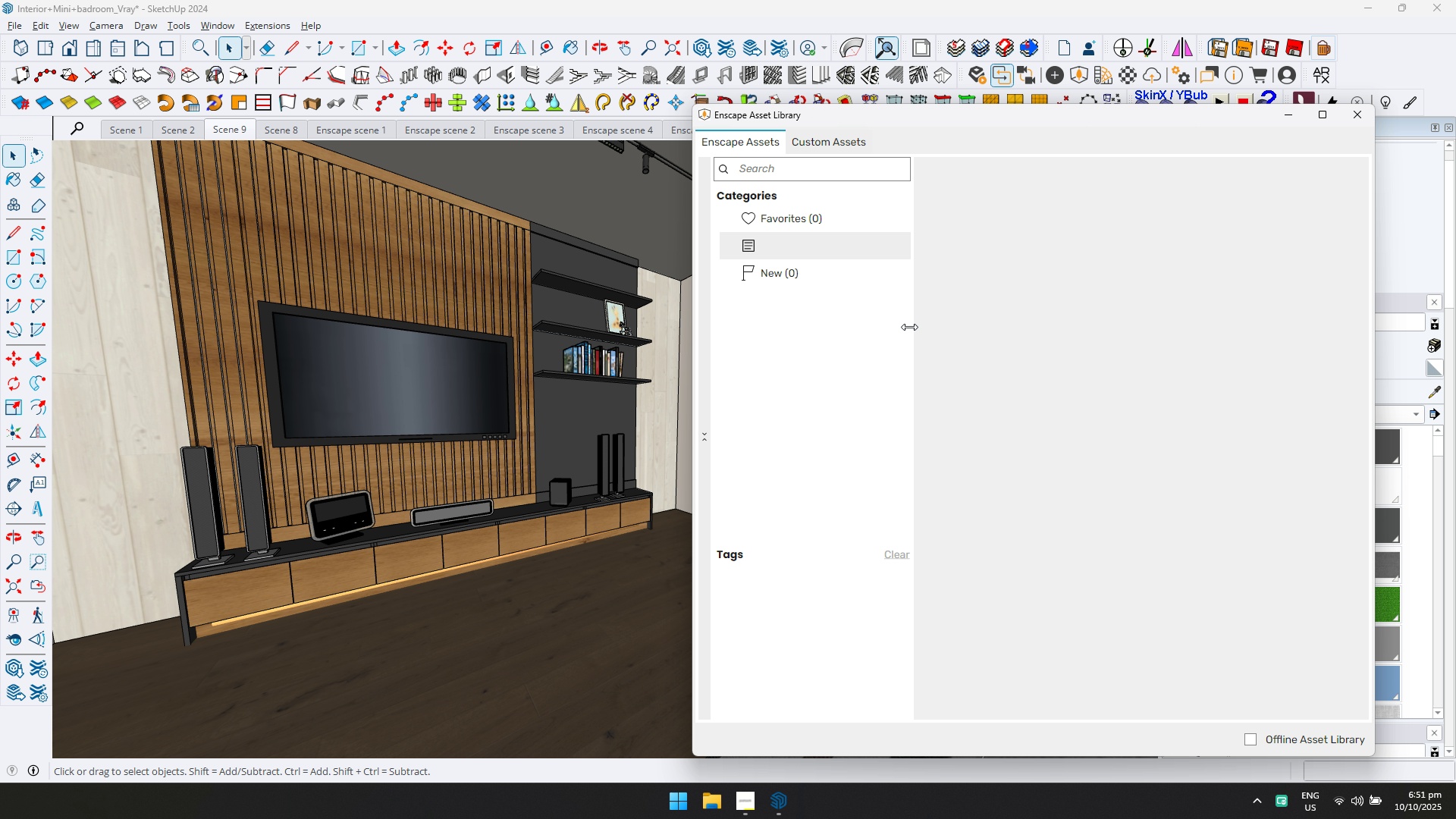 
wait(10.65)
 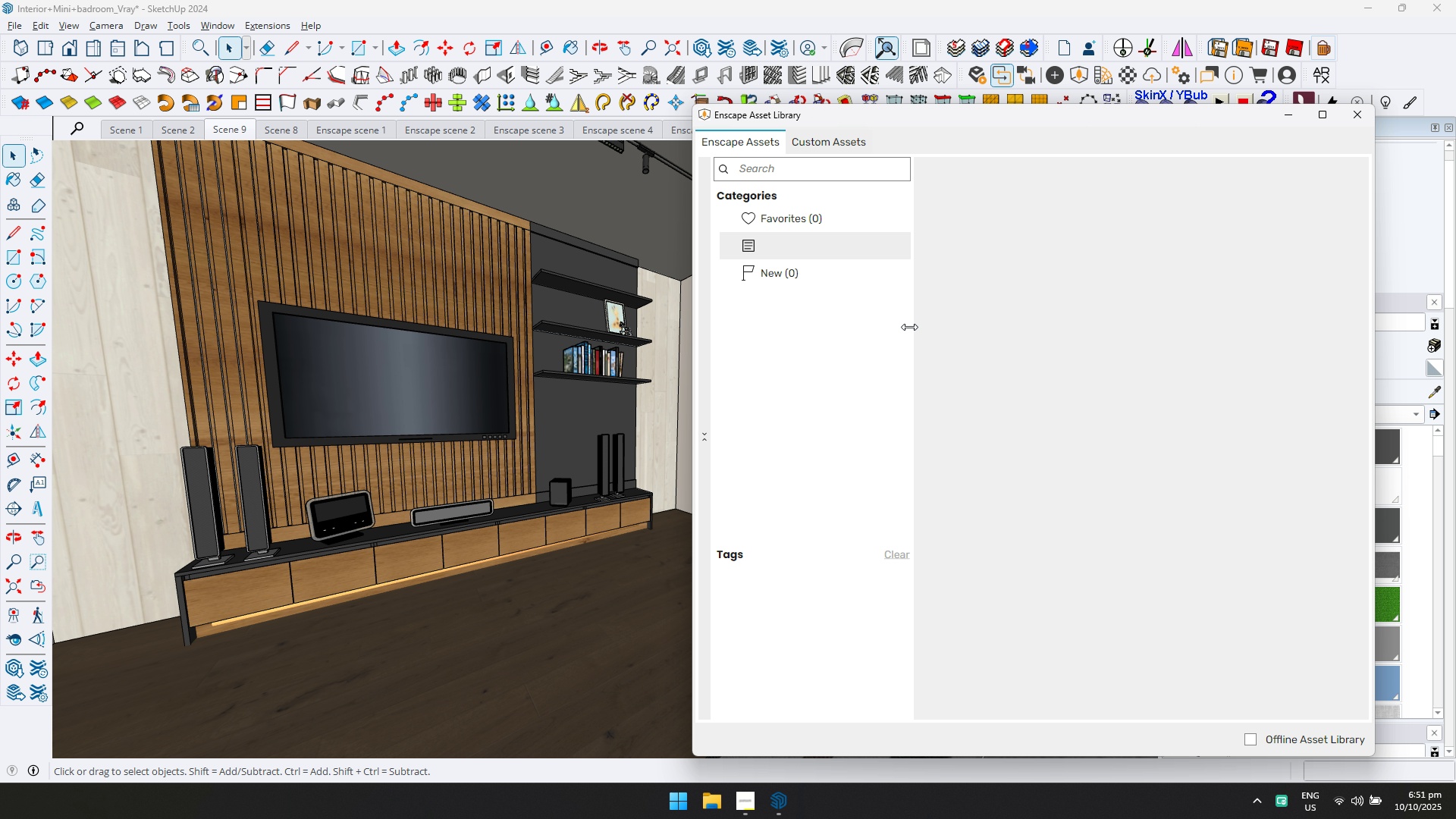 
left_click([838, 358])
 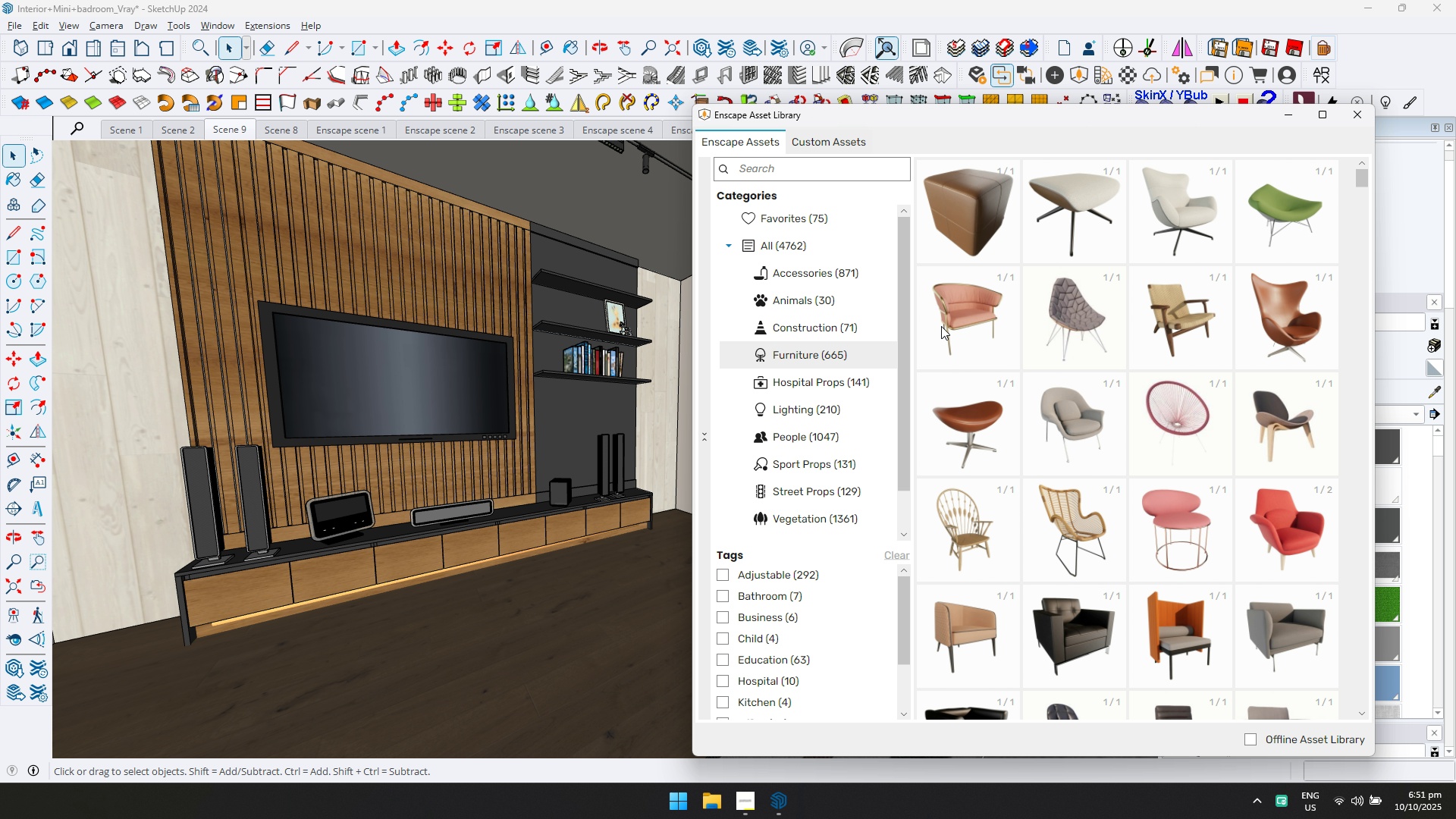 
wait(7.45)
 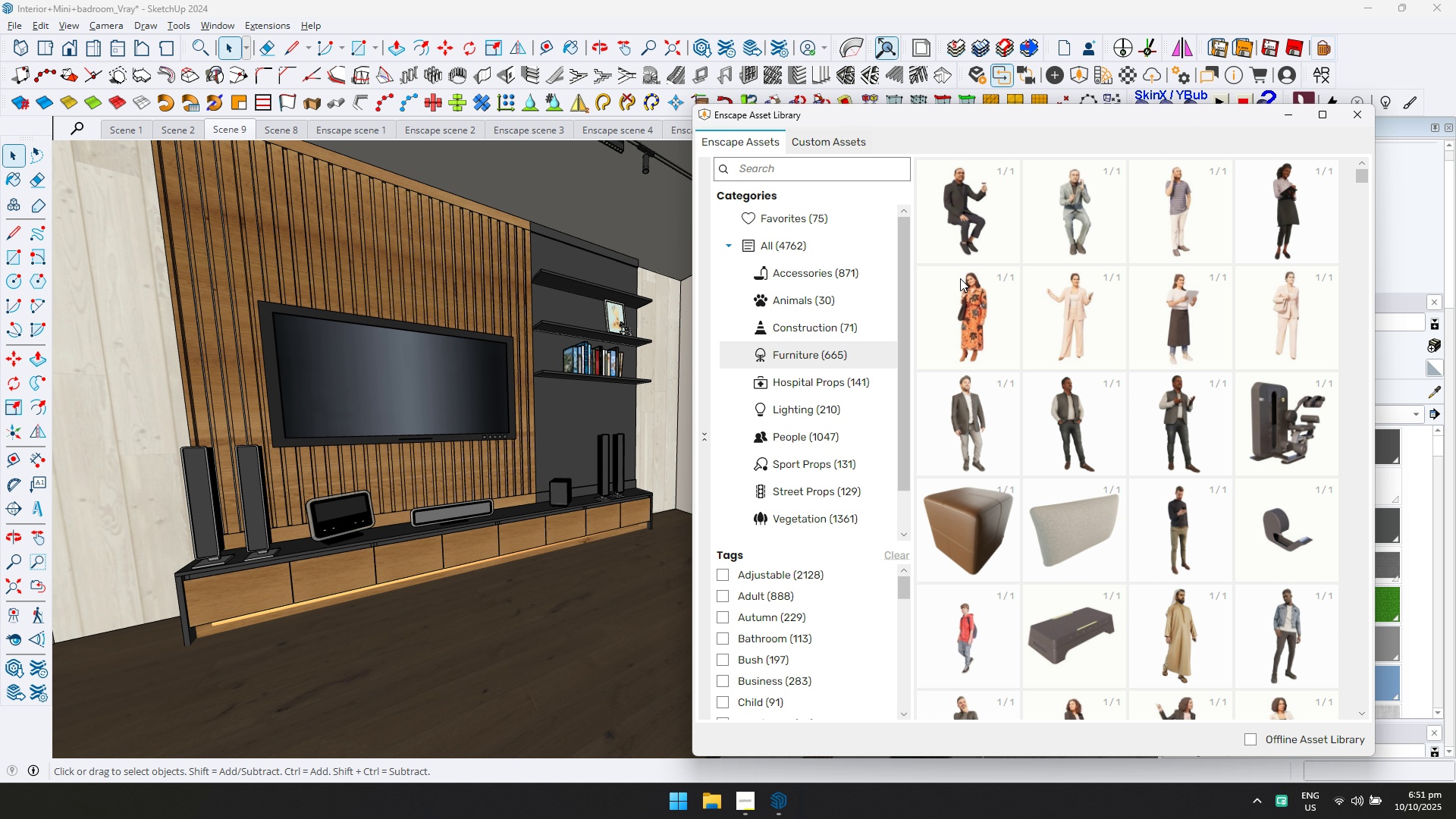 
scroll: coordinate [812, 541], scroll_direction: down, amount: 2.0
 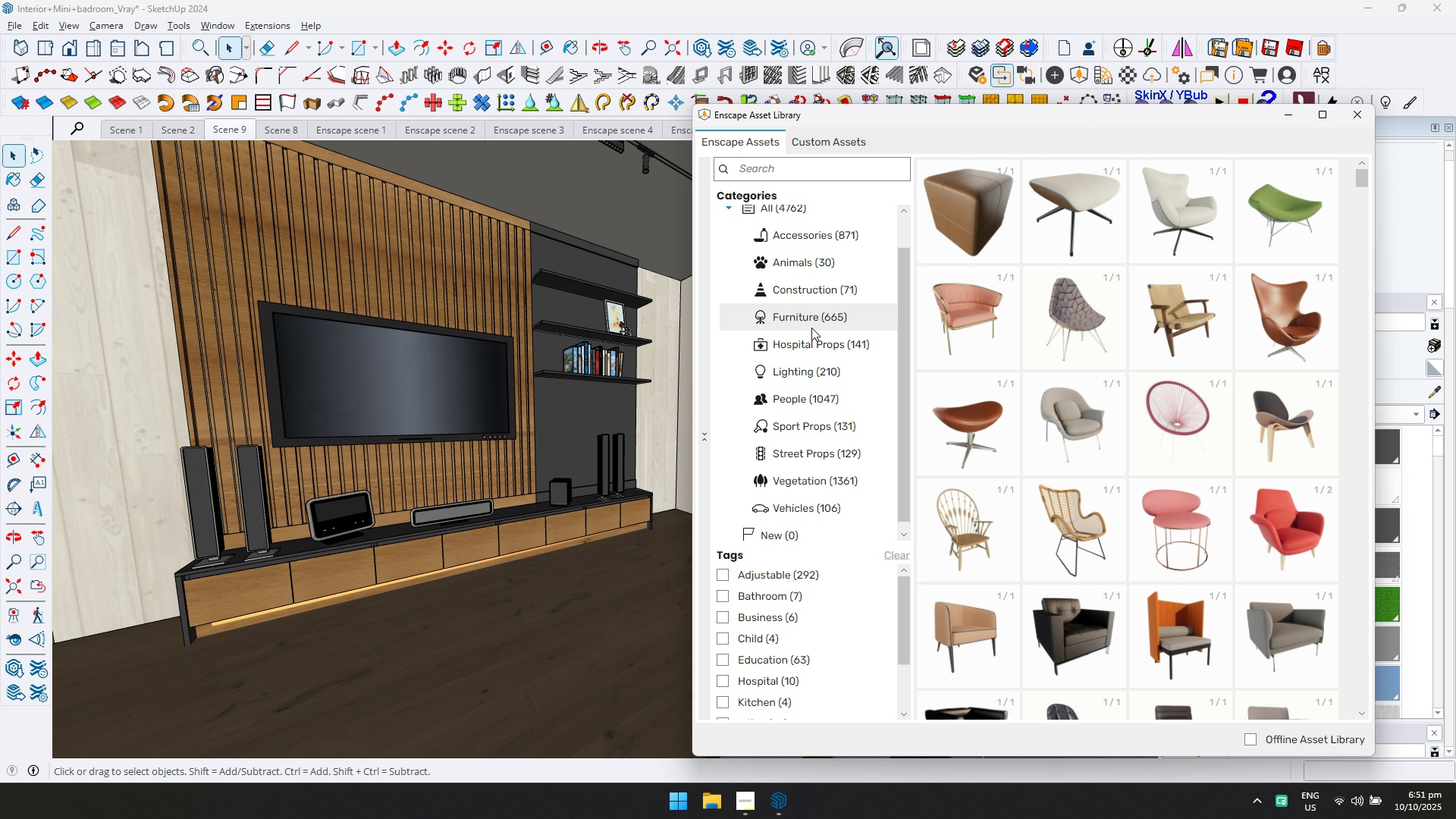 
left_click([812, 320])
 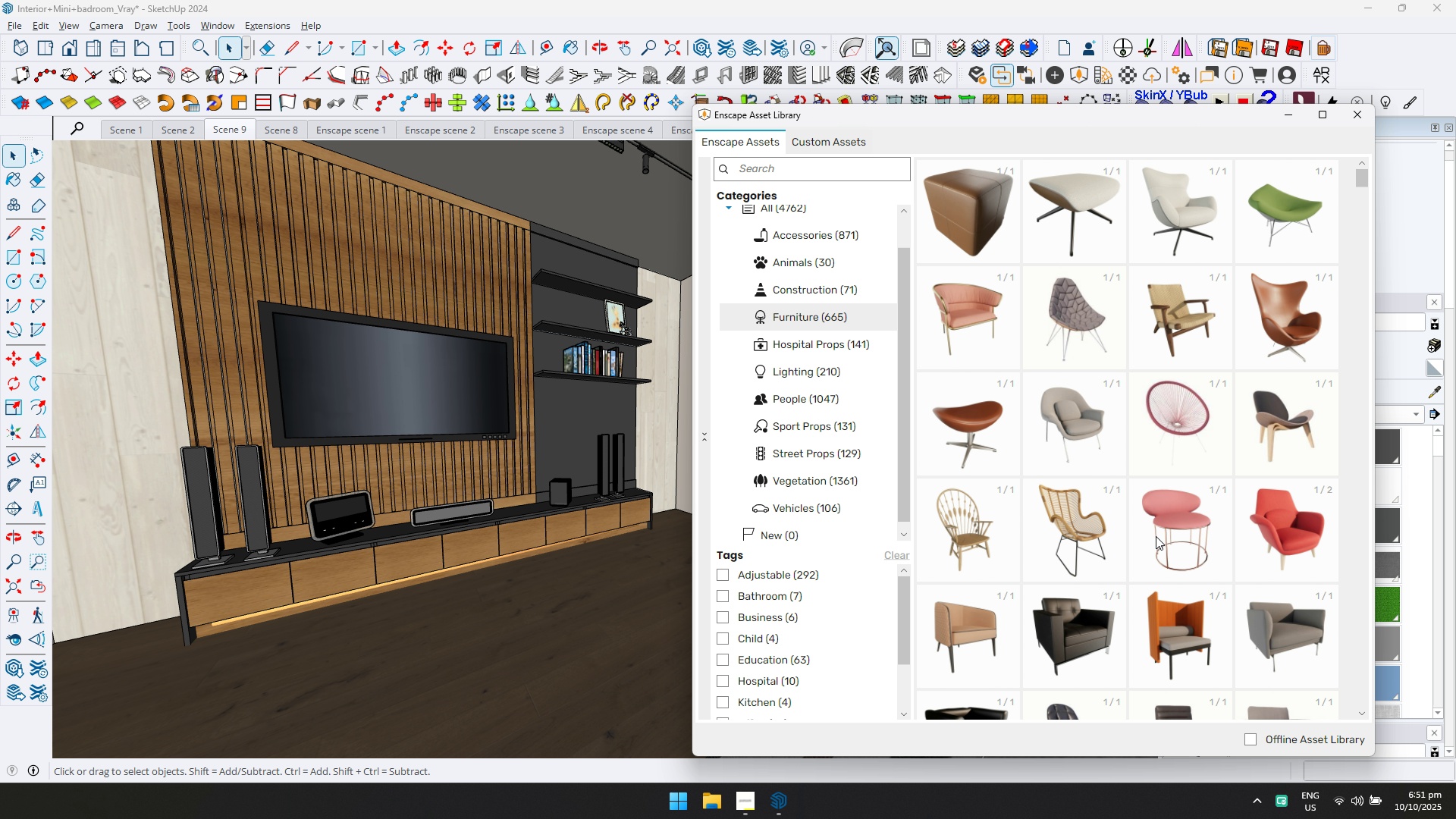 
scroll: coordinate [804, 620], scroll_direction: down, amount: 3.0
 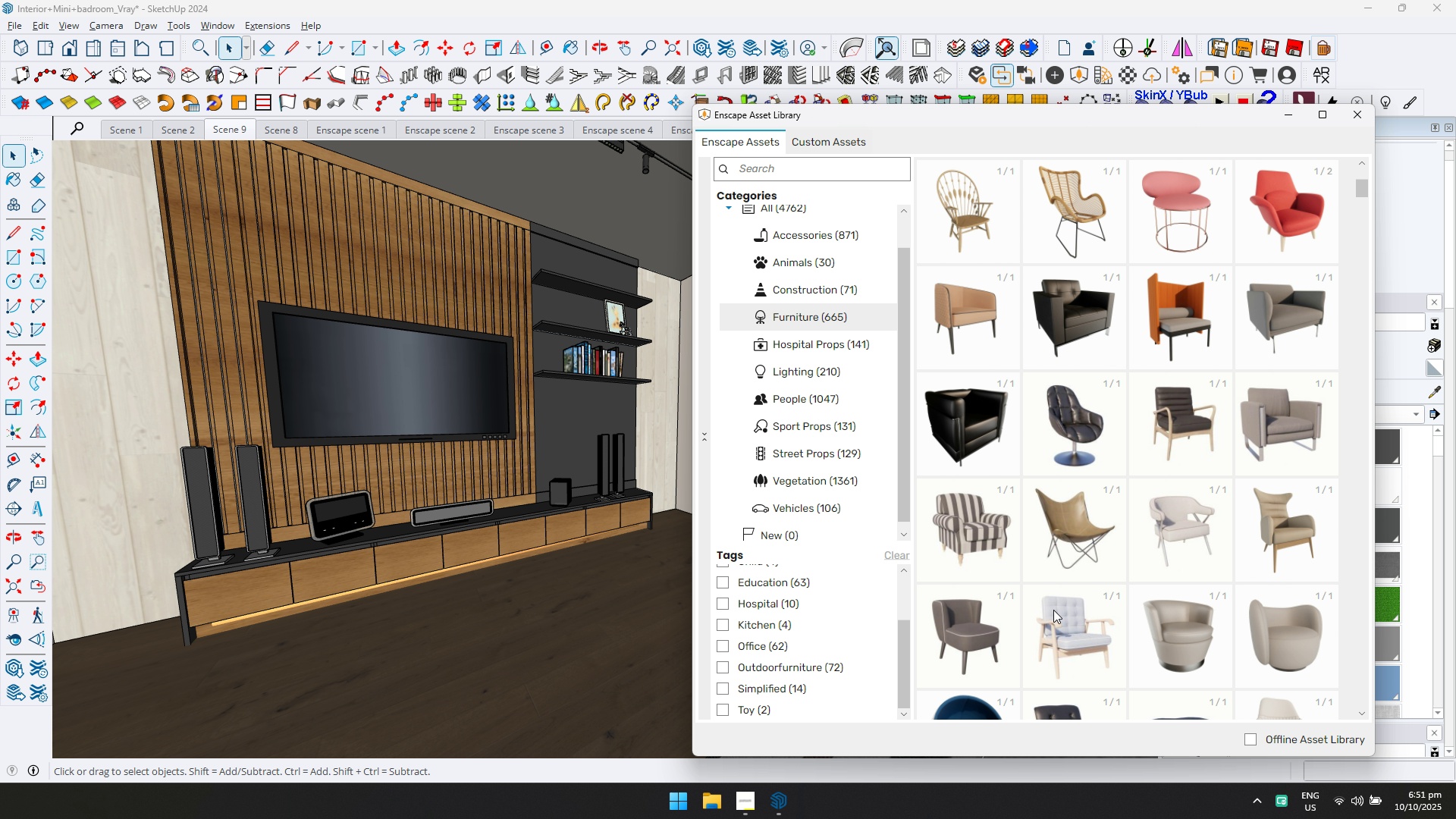 
scroll: coordinate [823, 610], scroll_direction: up, amount: 5.0
 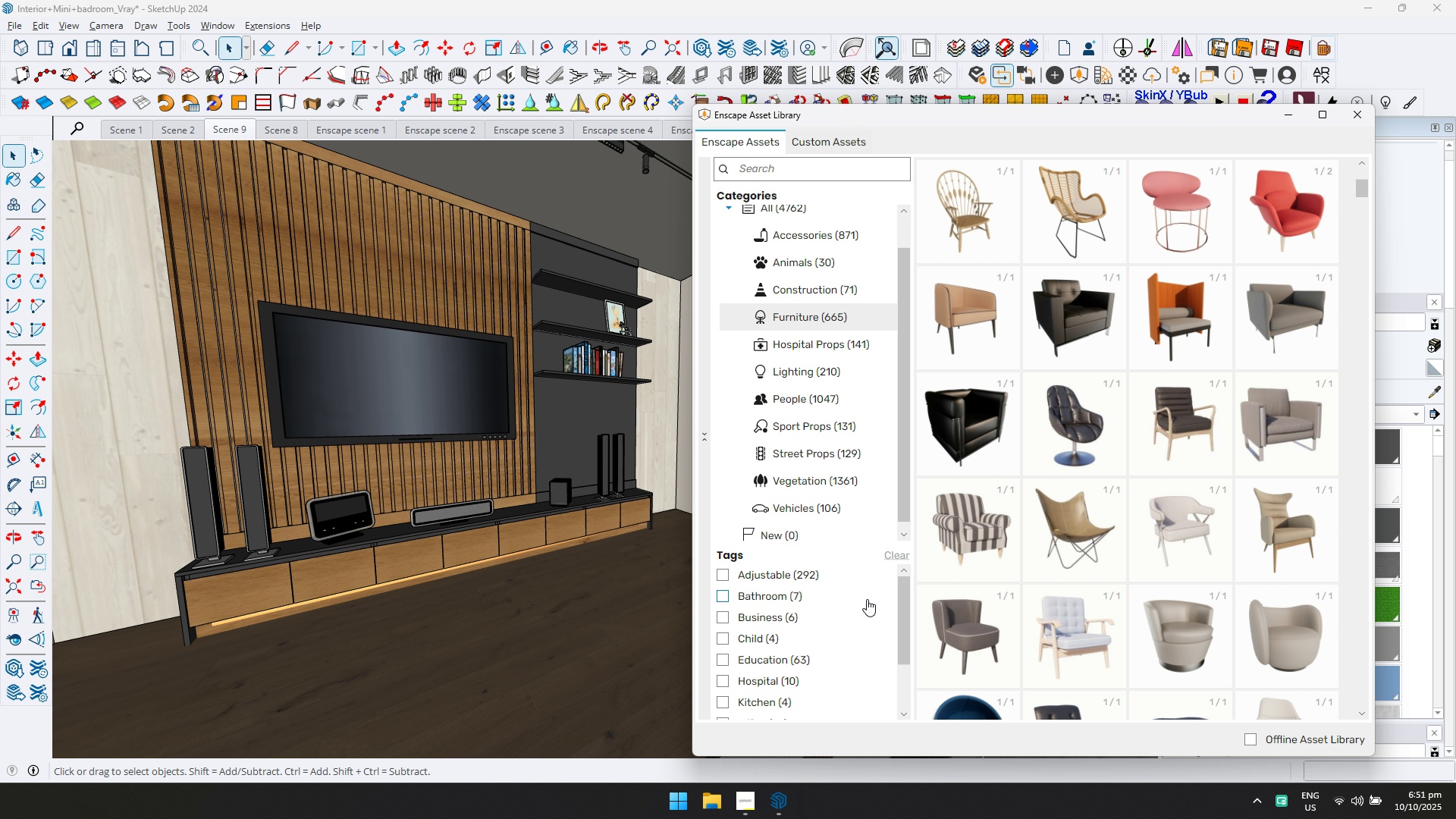 
scroll: coordinate [1117, 543], scroll_direction: down, amount: 3.0
 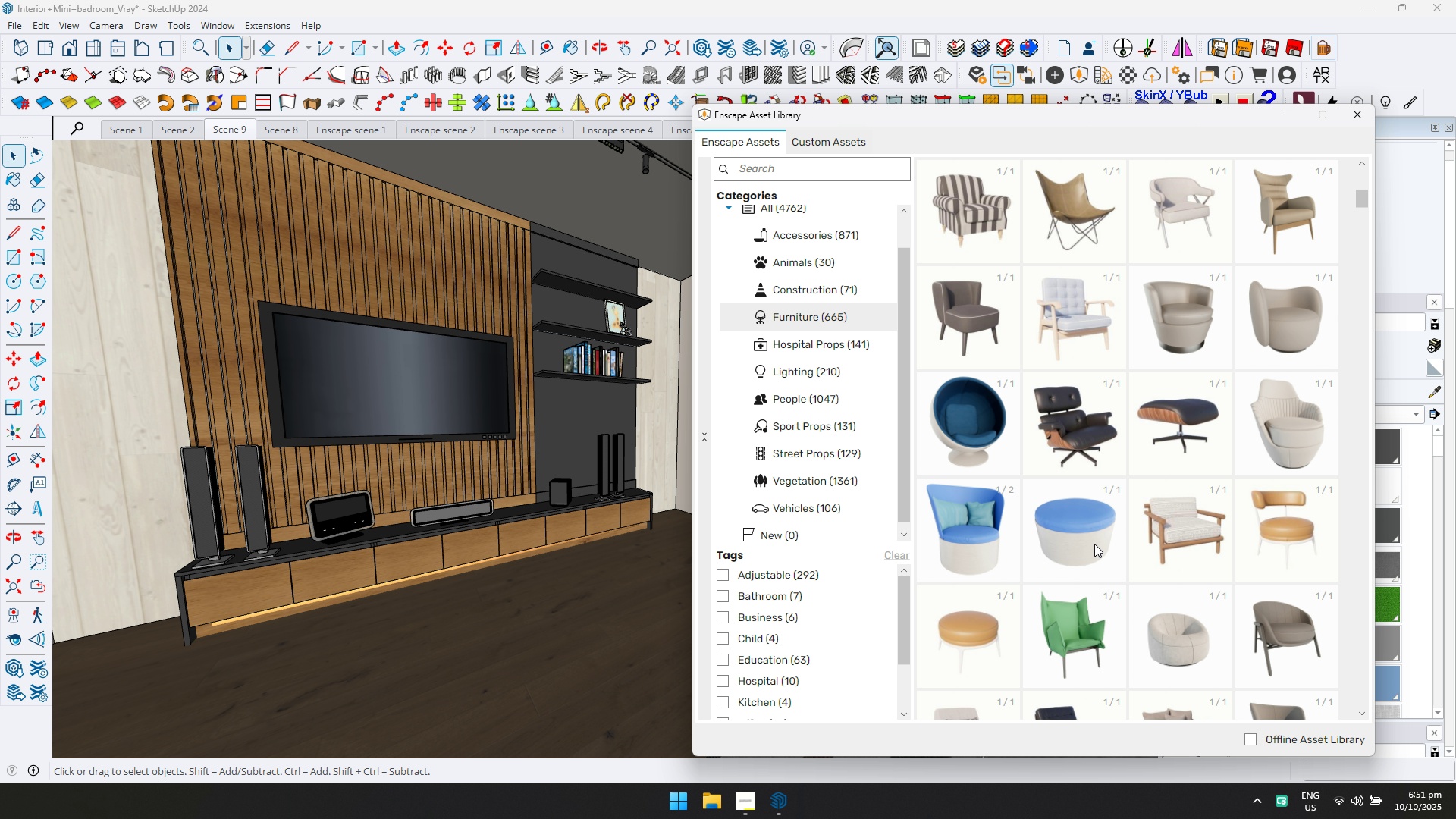 
left_click([1094, 539])
 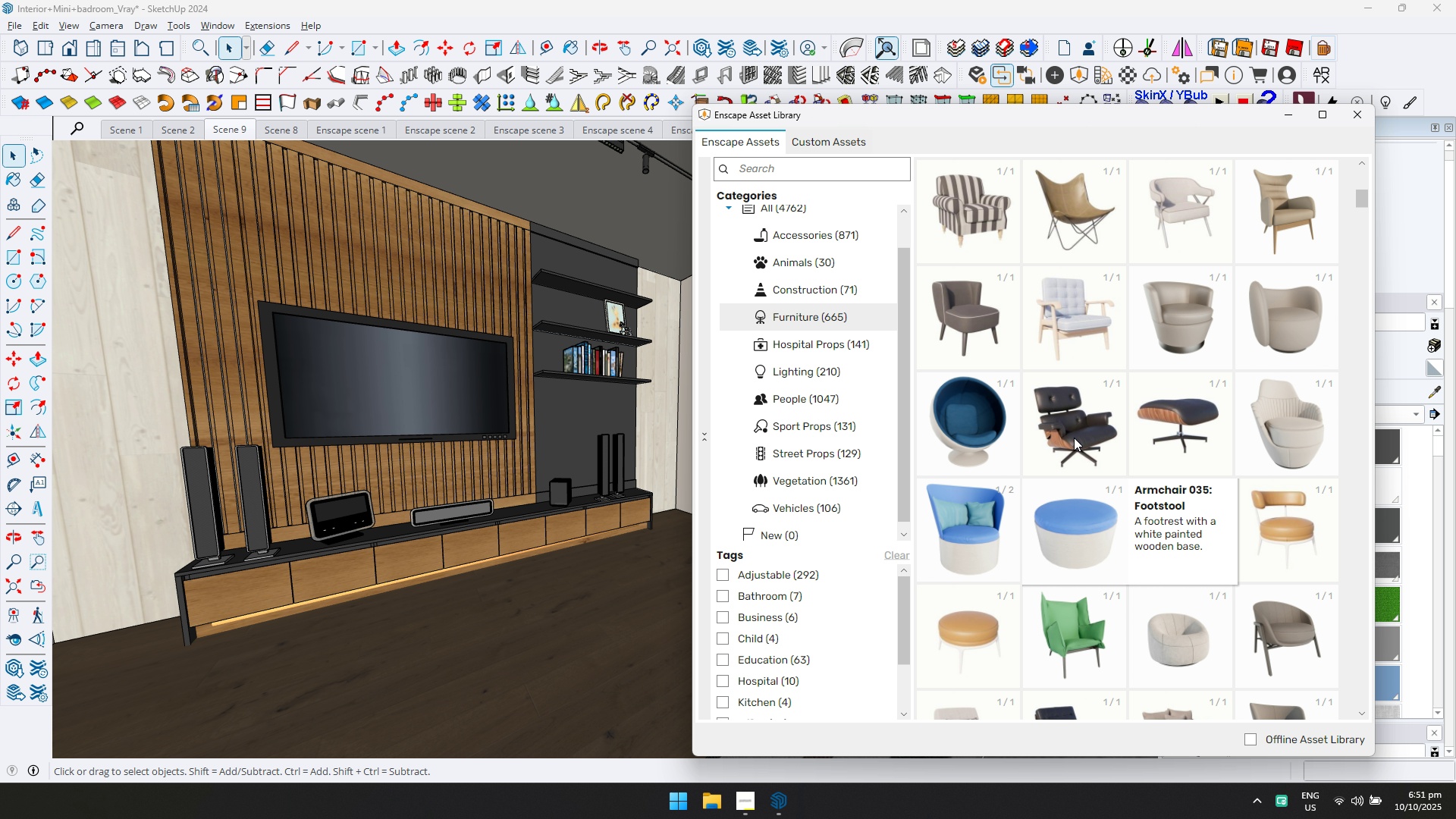 
left_click([1074, 438])
 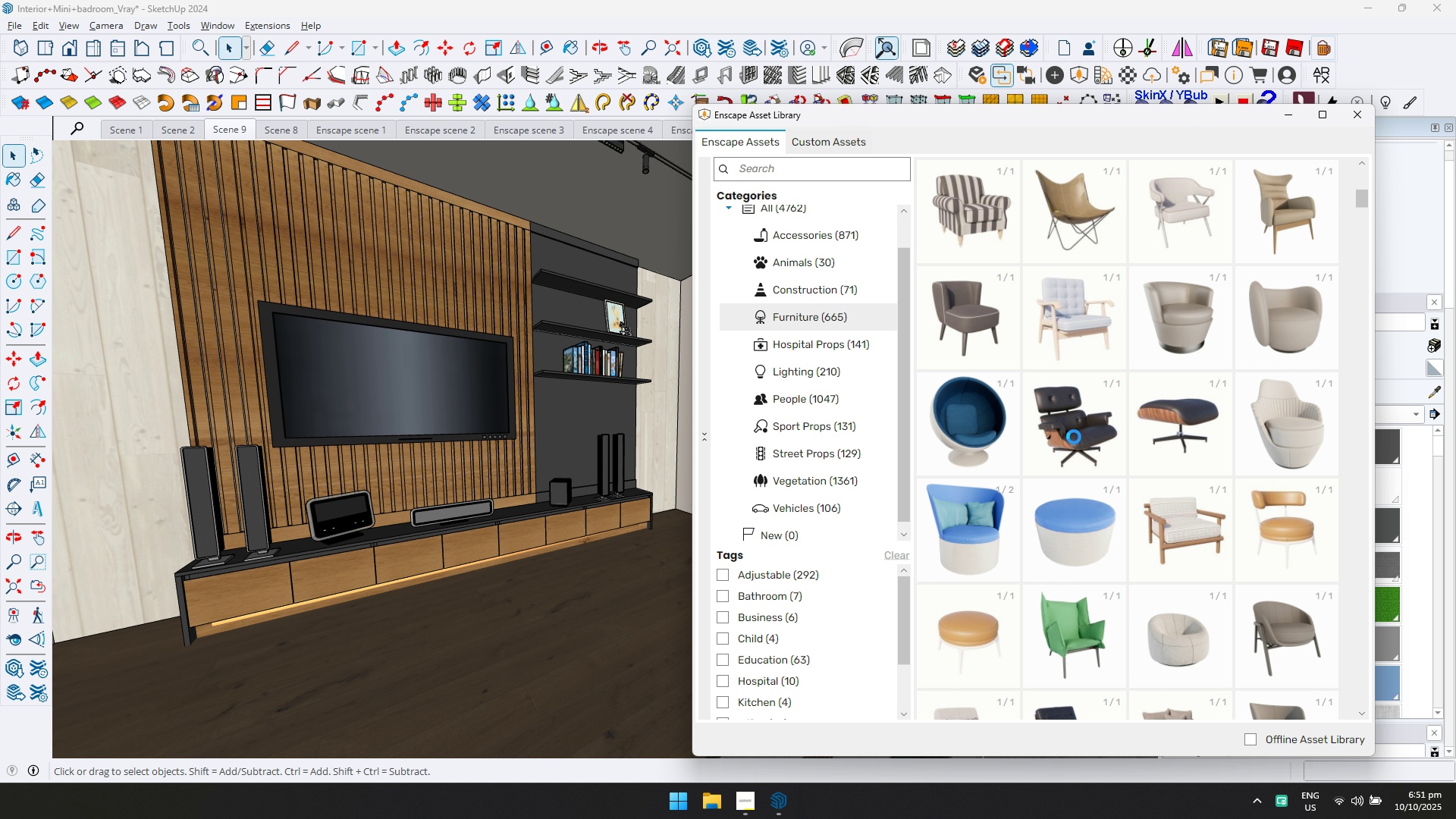 
left_click([1074, 437])